 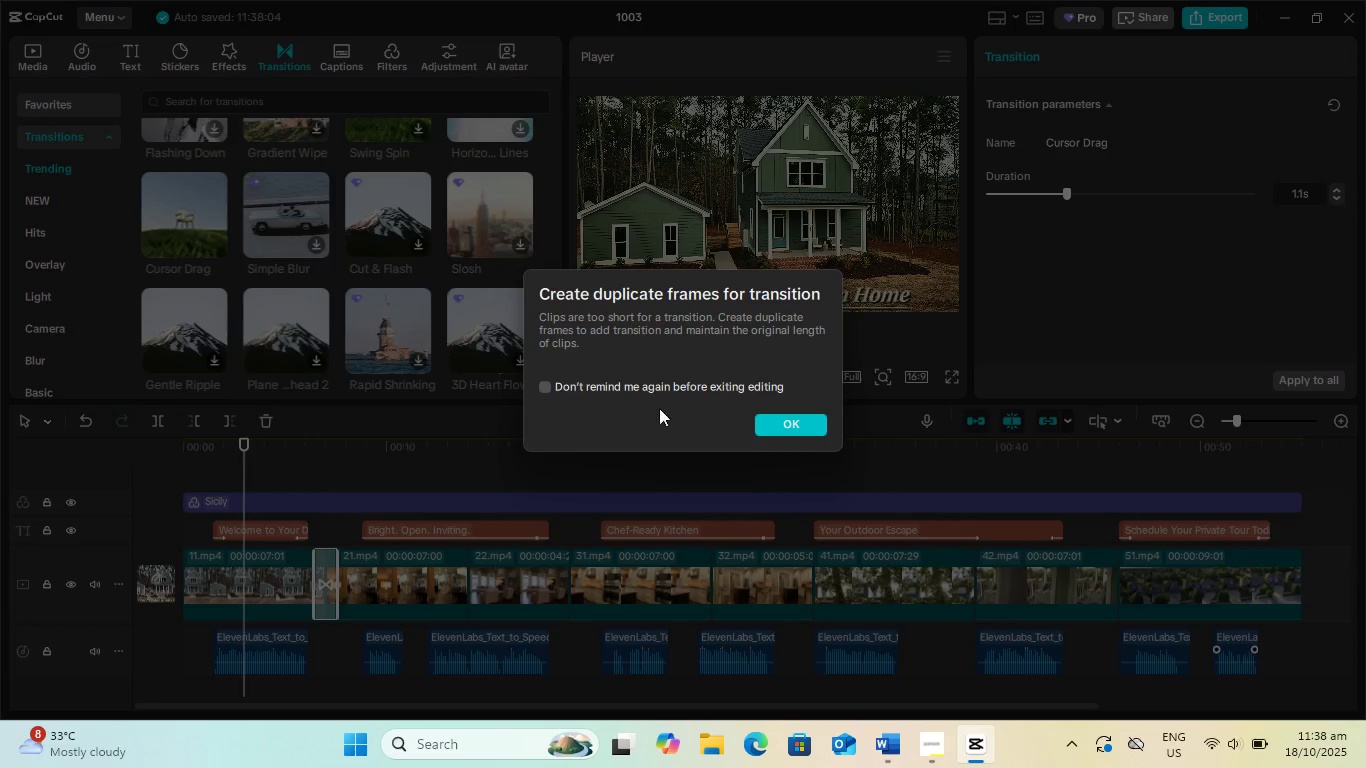 
left_click([788, 427])
 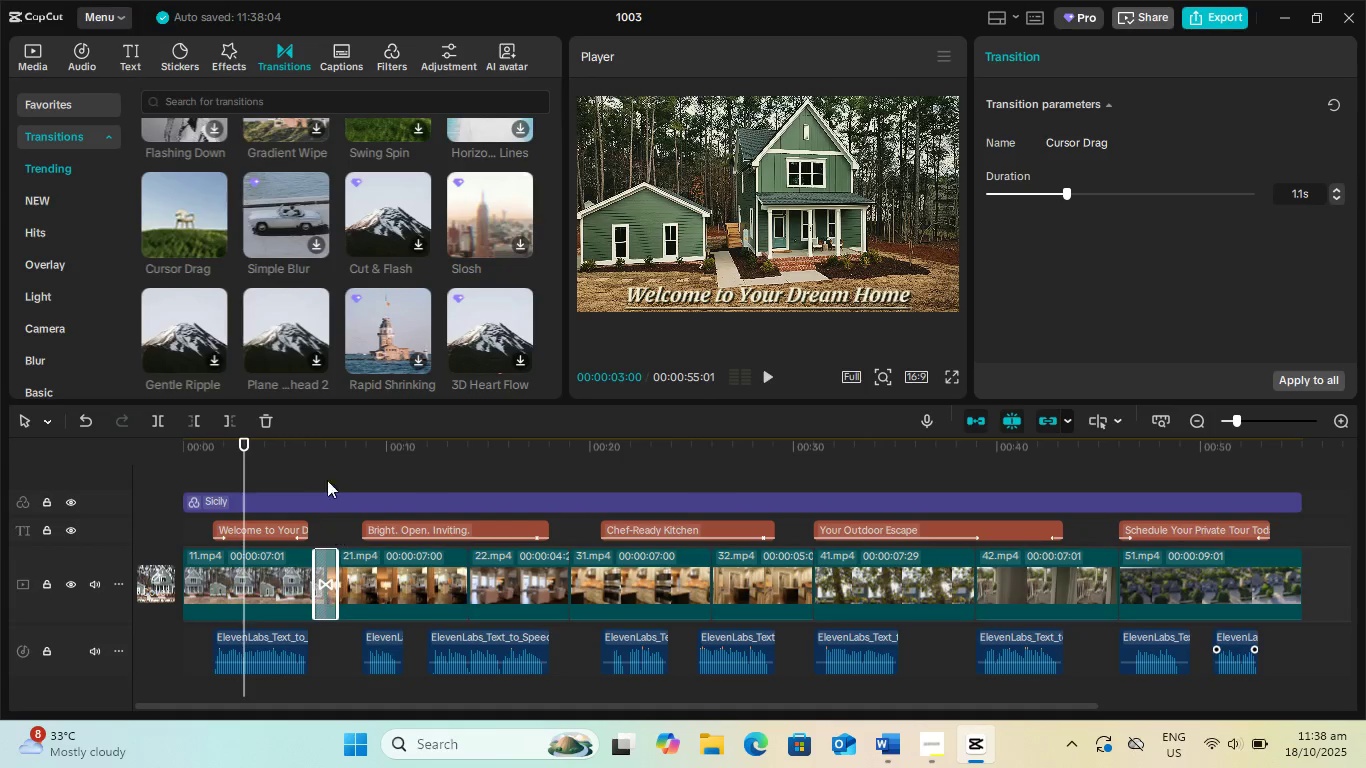 
left_click([299, 444])
 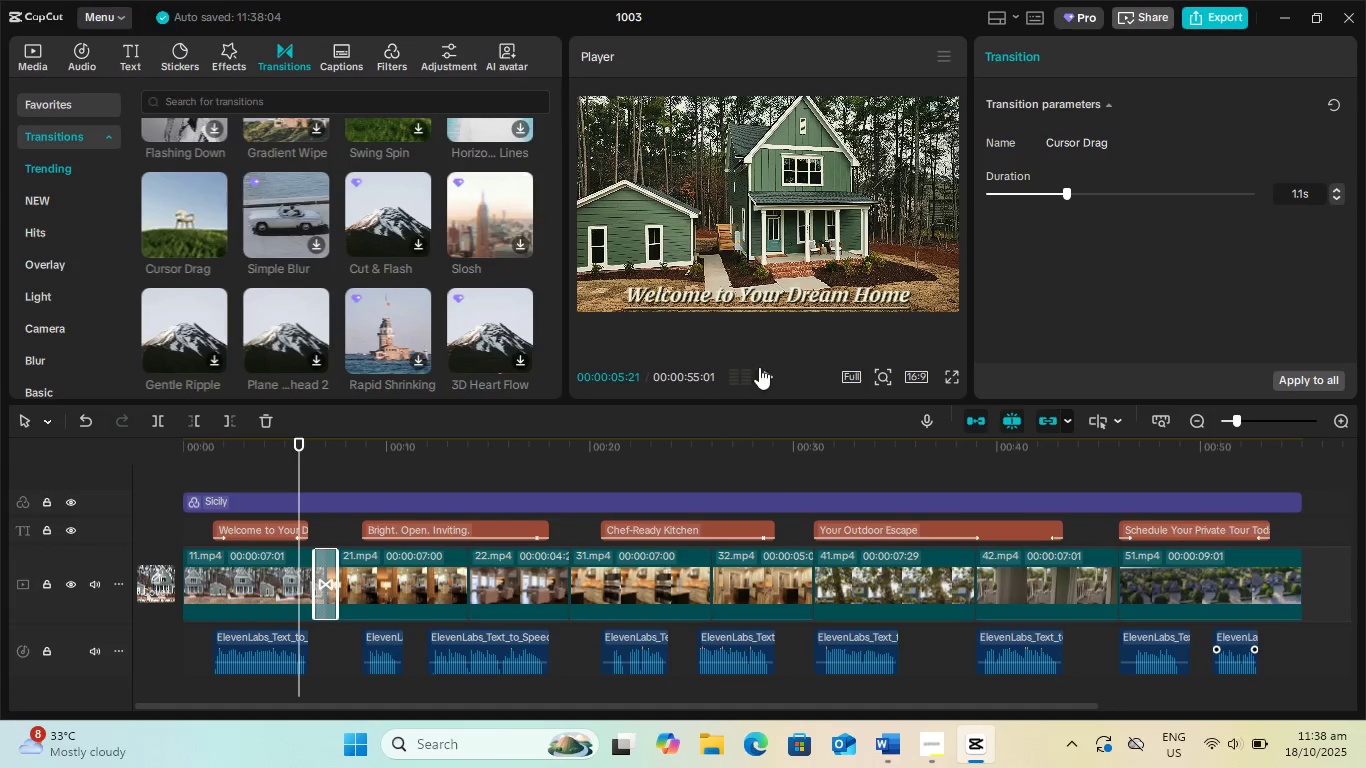 
left_click([769, 371])
 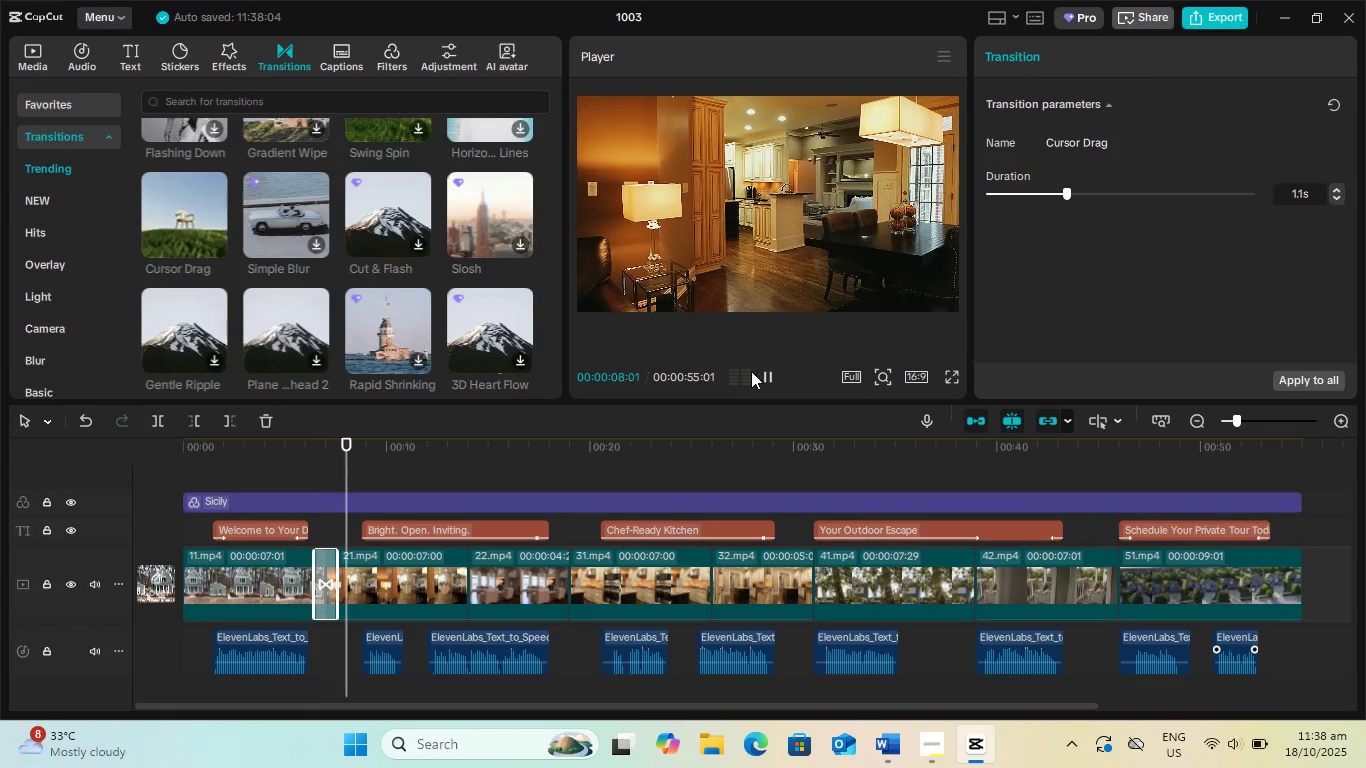 
left_click([467, 426])
 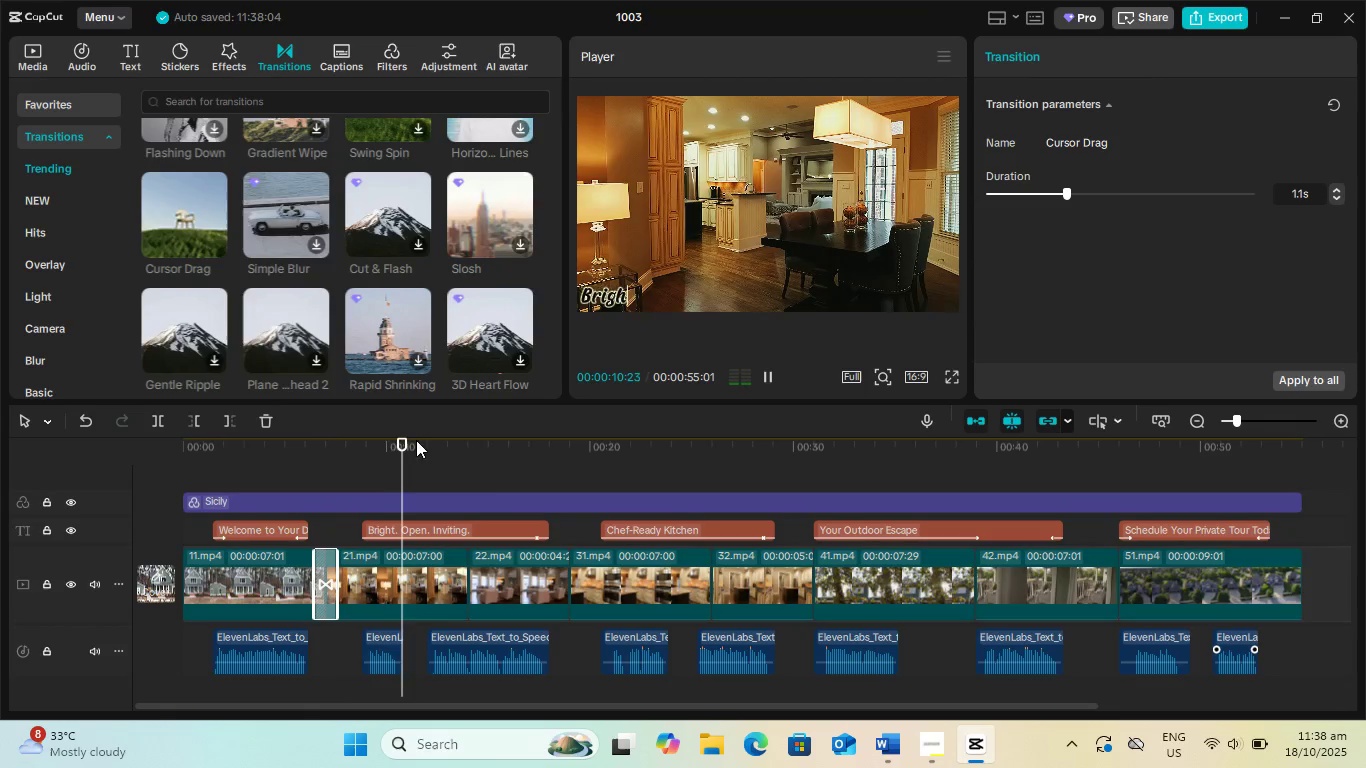 
left_click([246, 446])
 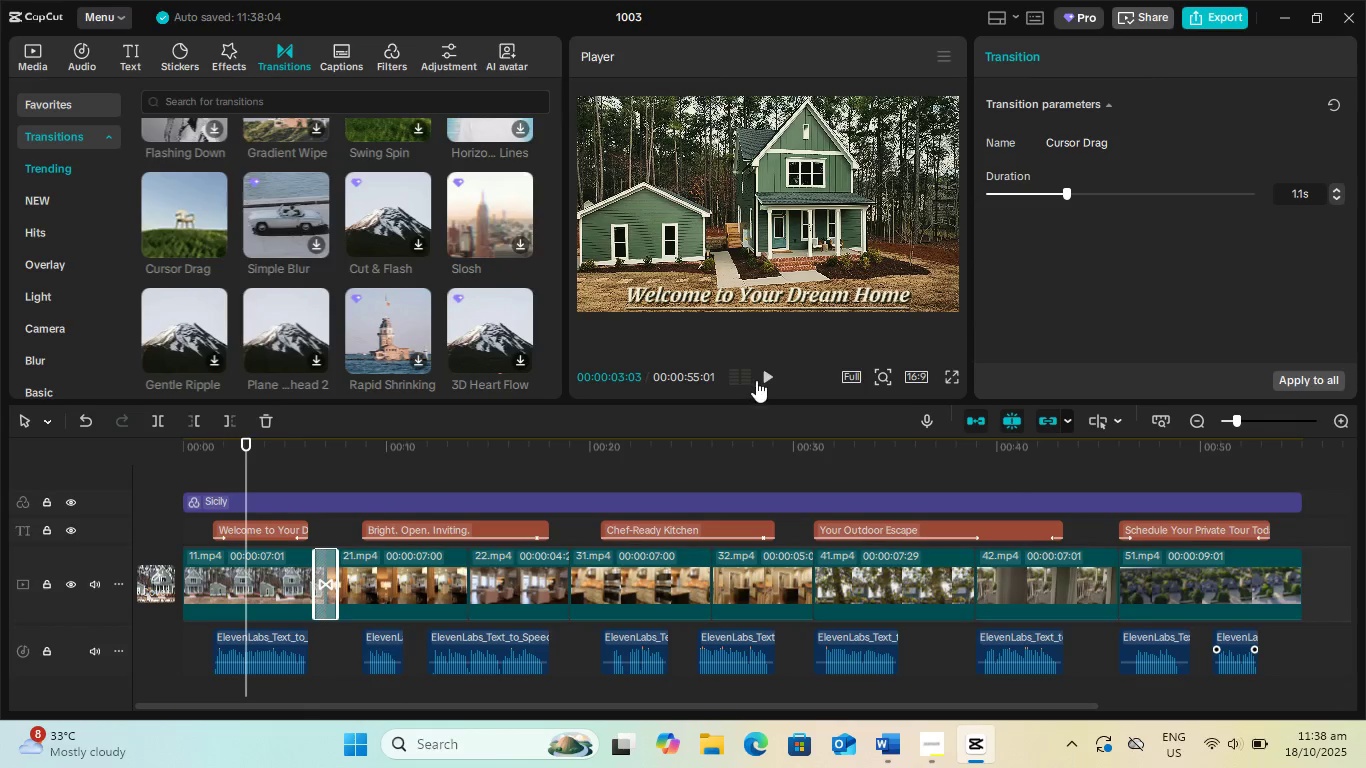 
left_click([763, 376])
 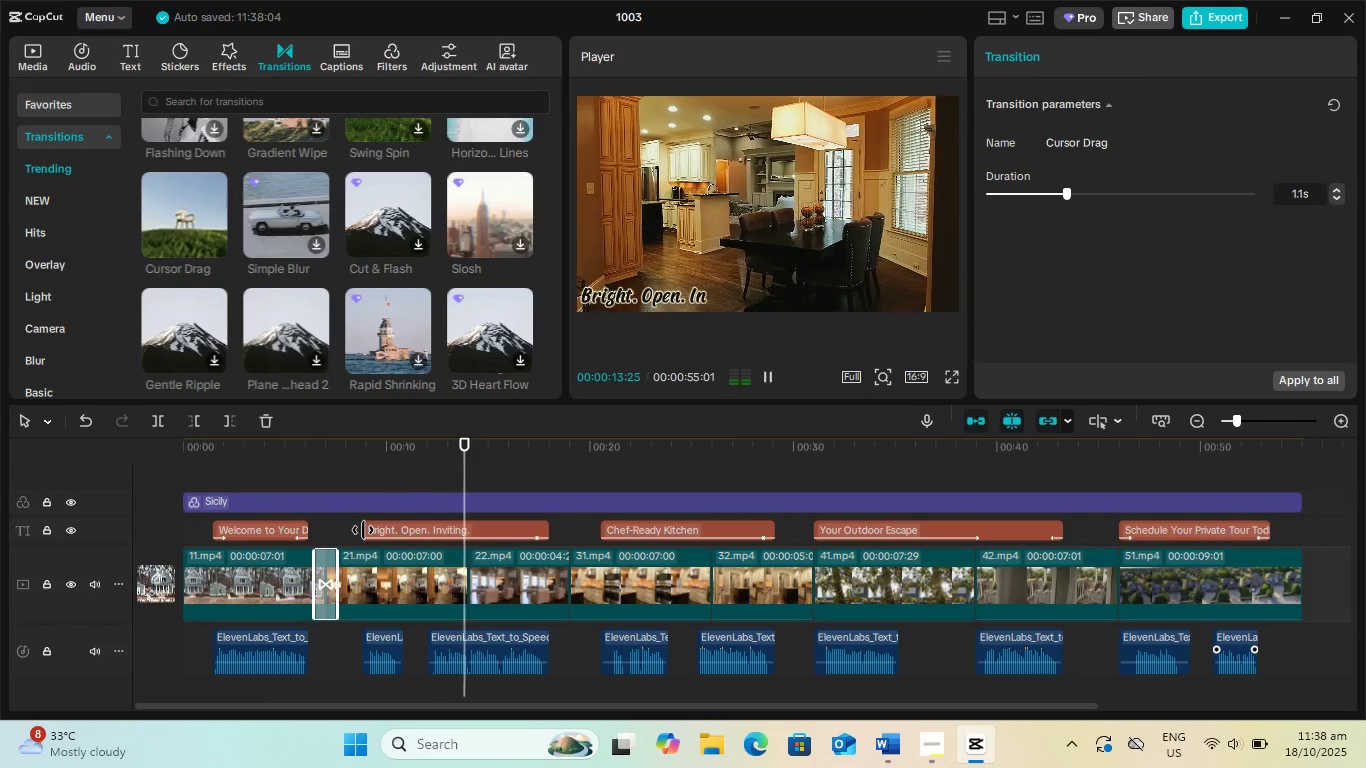 
wait(15.79)
 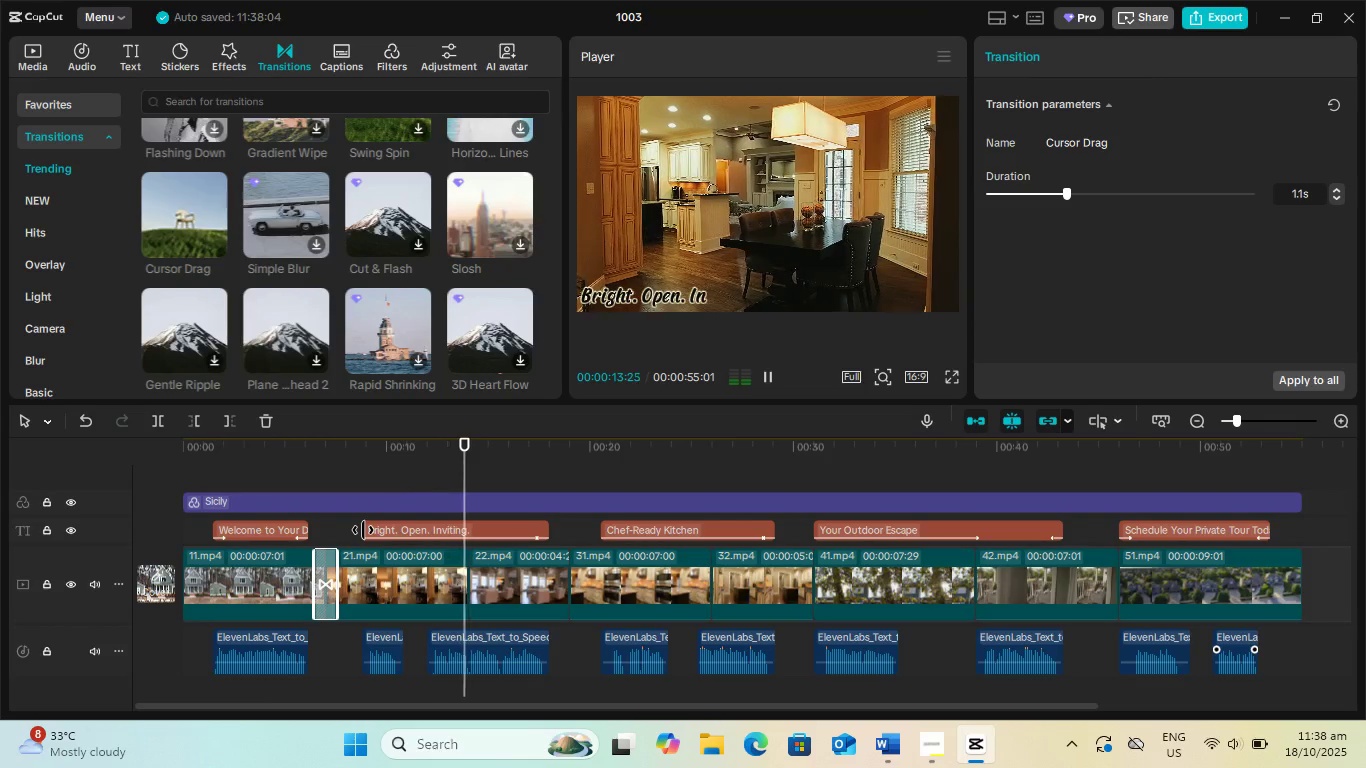 
left_click([544, 580])
 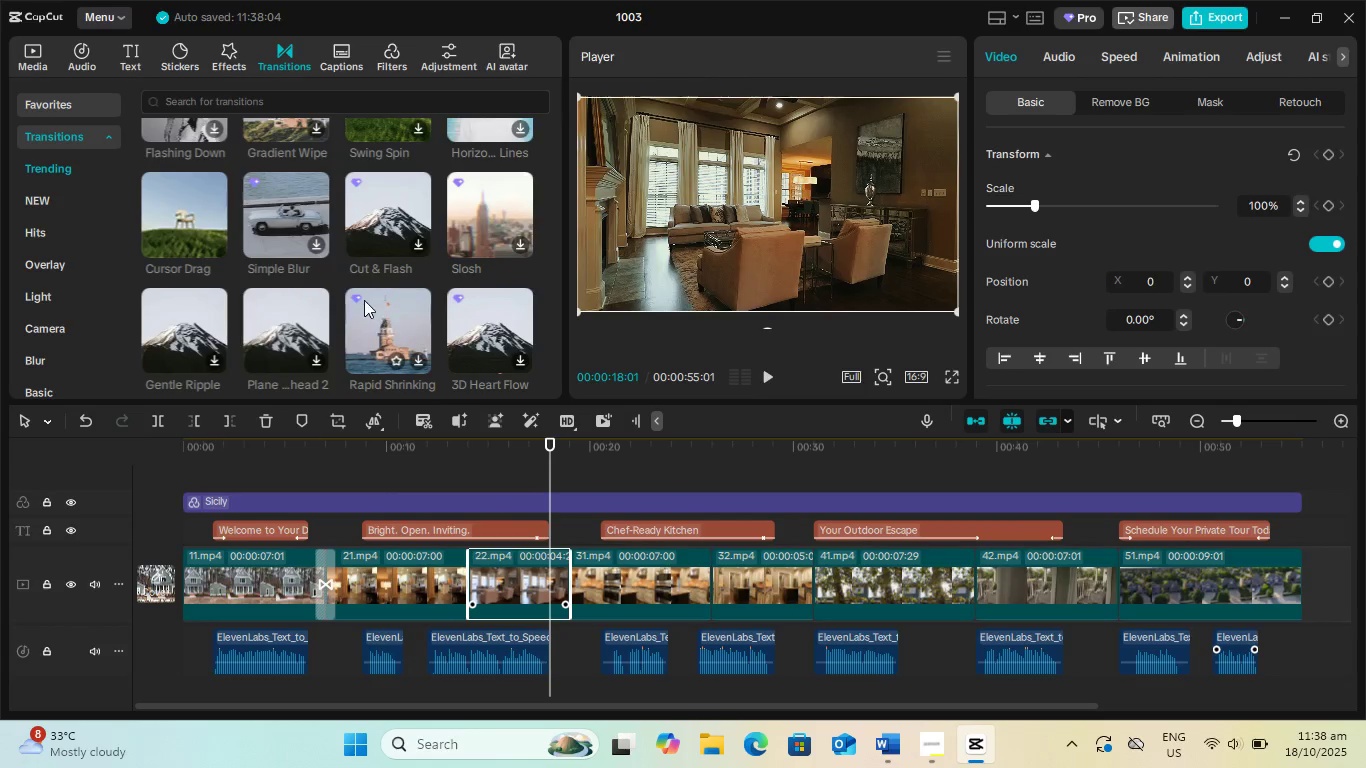 
scroll: coordinate [349, 292], scroll_direction: up, amount: 1.0
 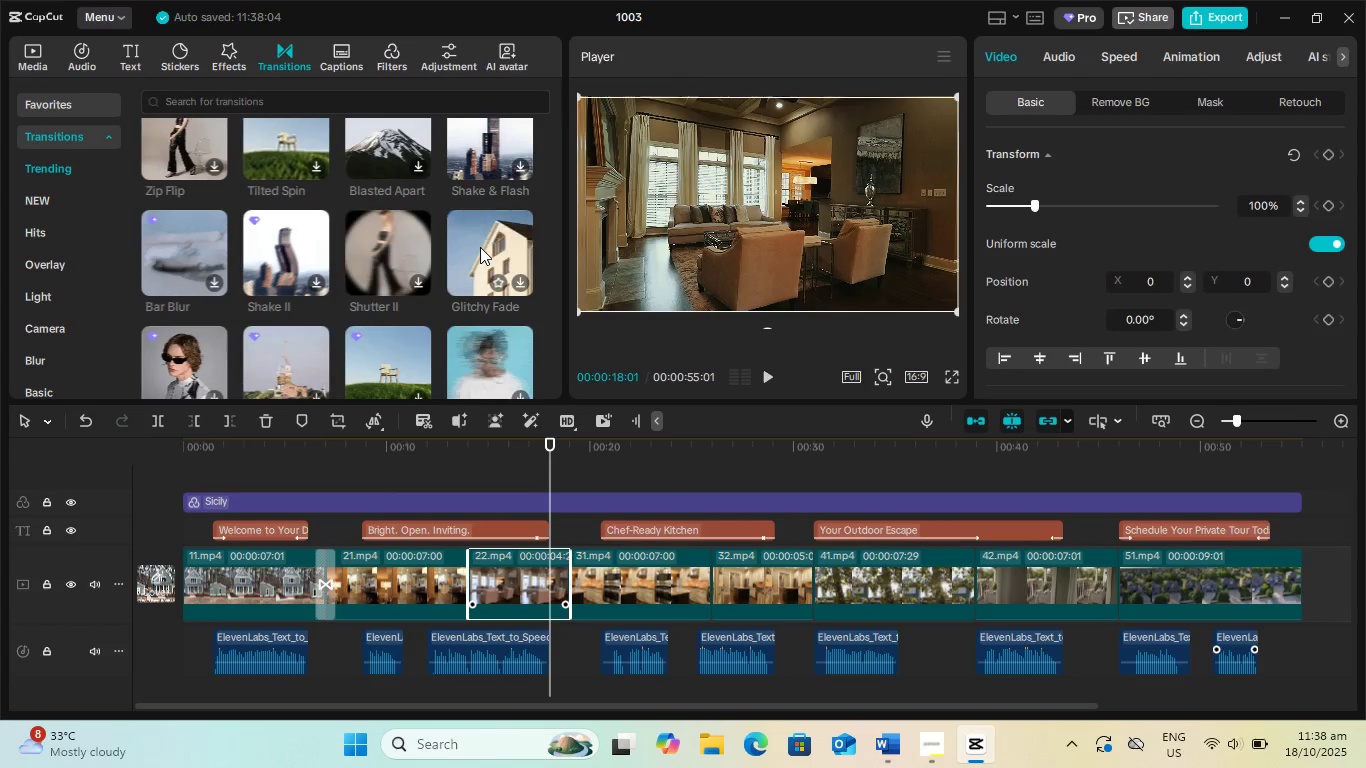 
left_click([517, 286])
 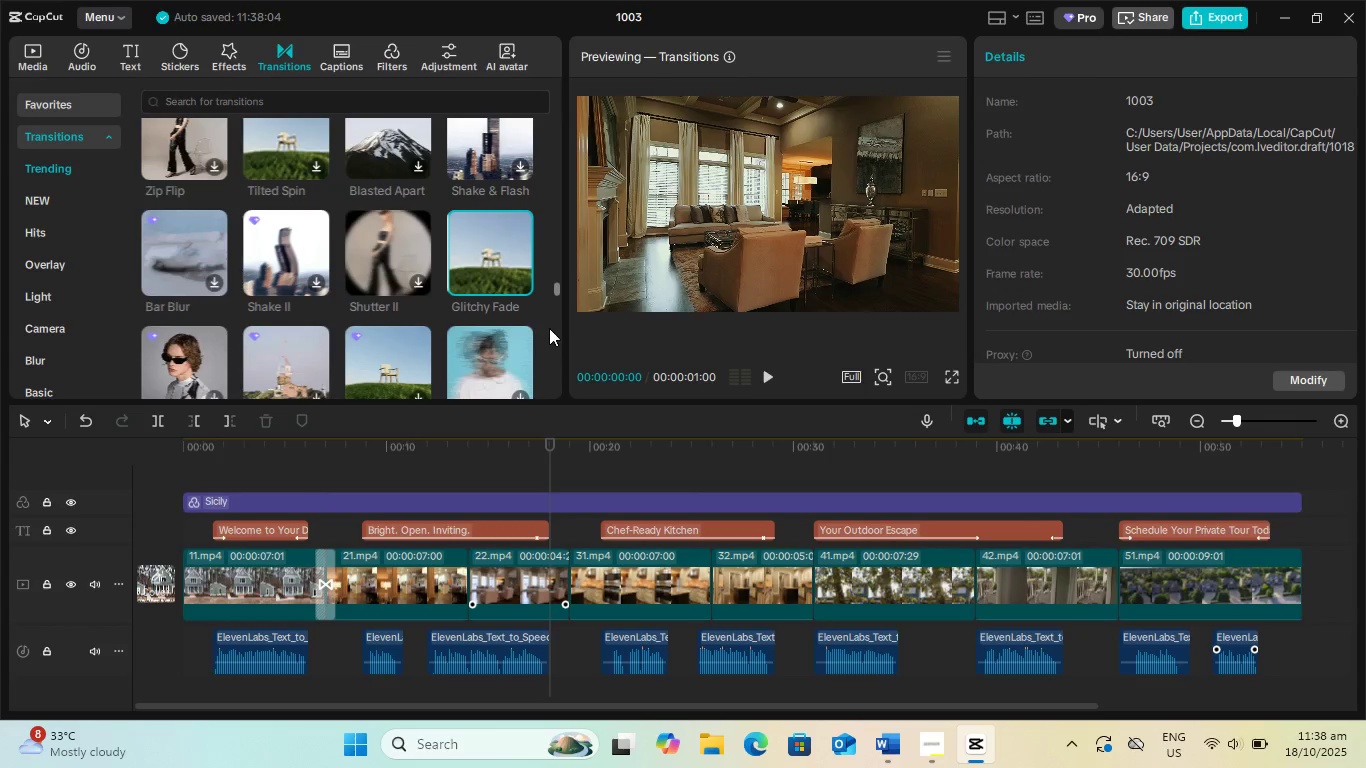 
left_click([524, 279])
 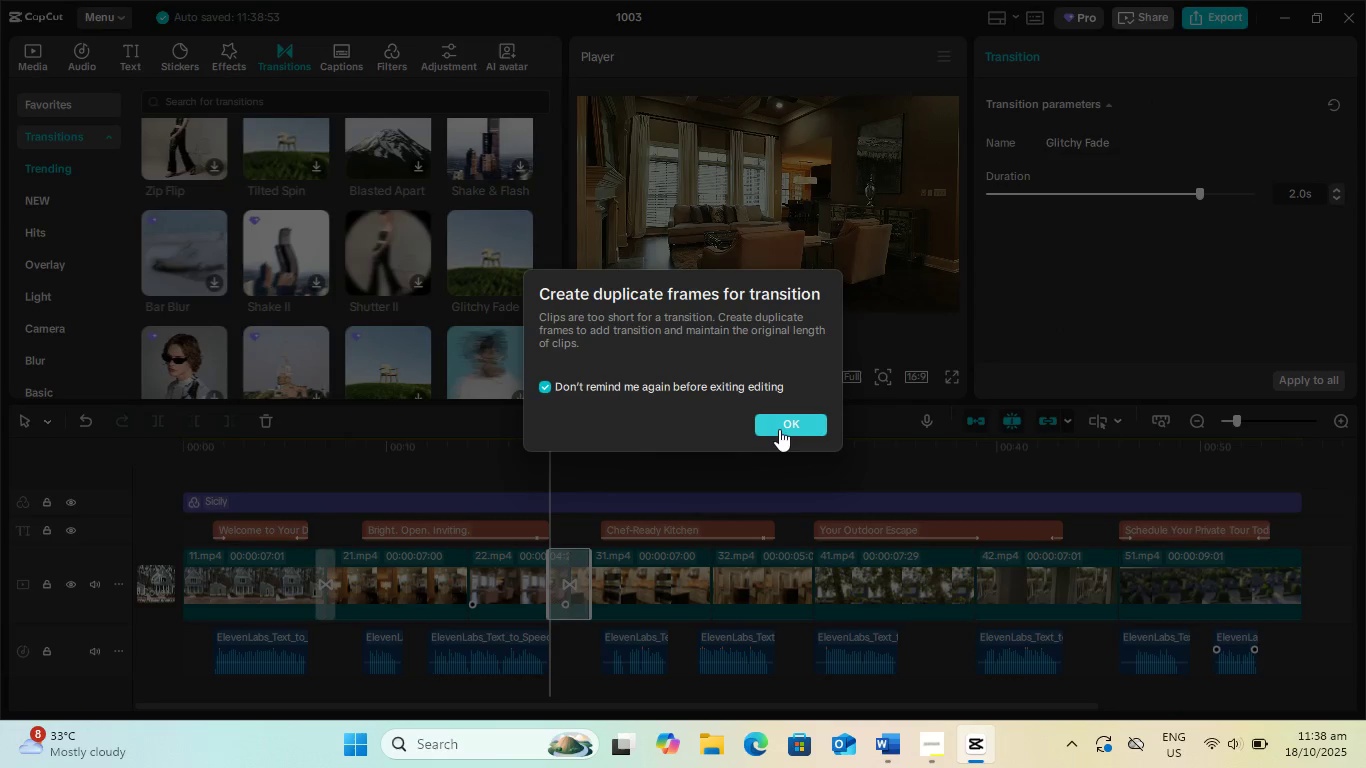 
left_click([780, 427])
 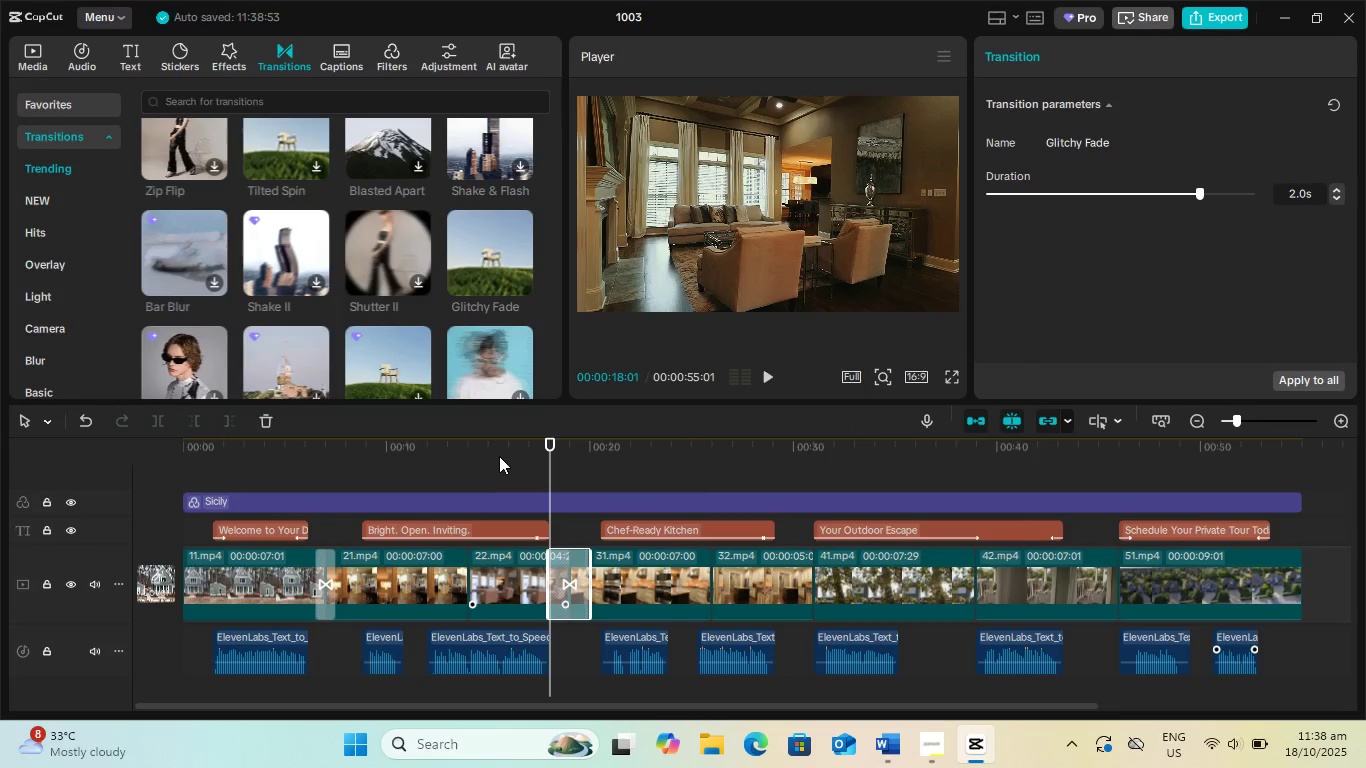 
left_click([499, 456])
 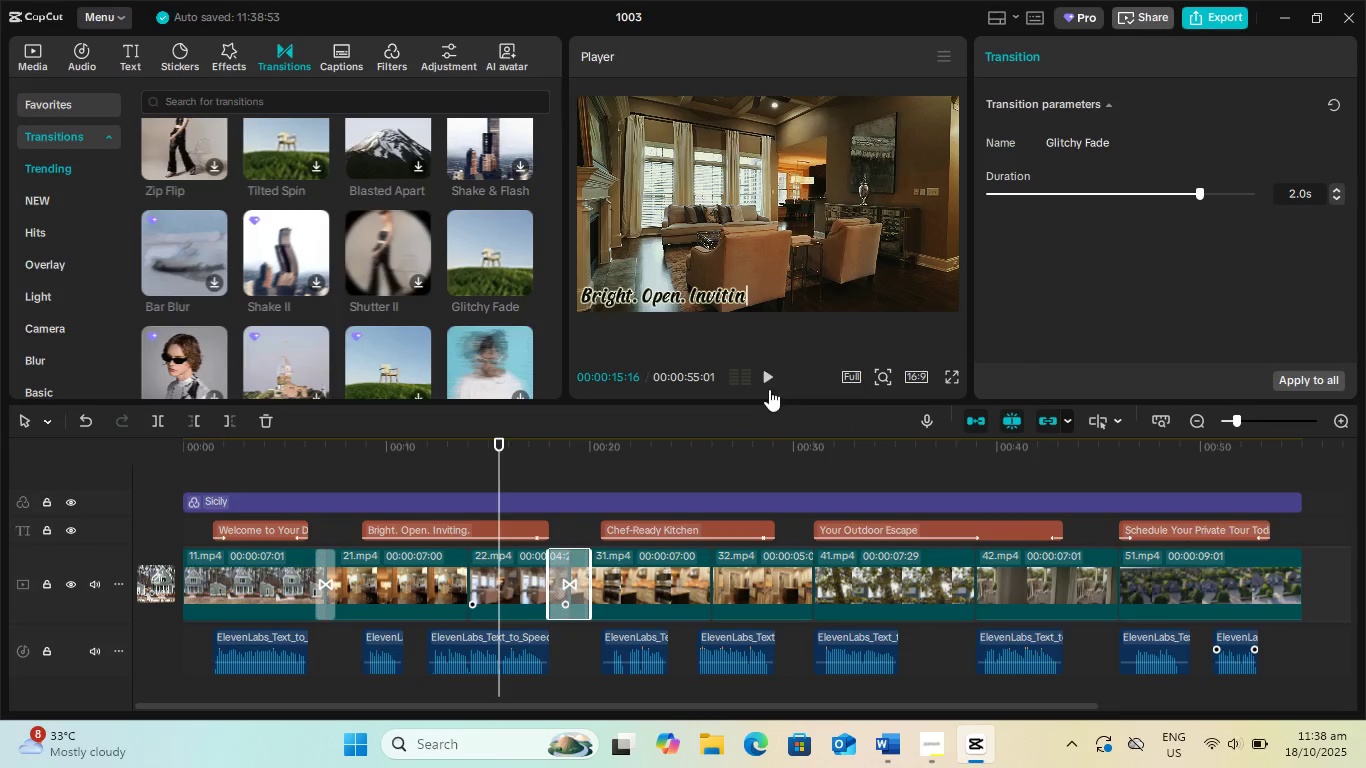 
left_click([771, 375])
 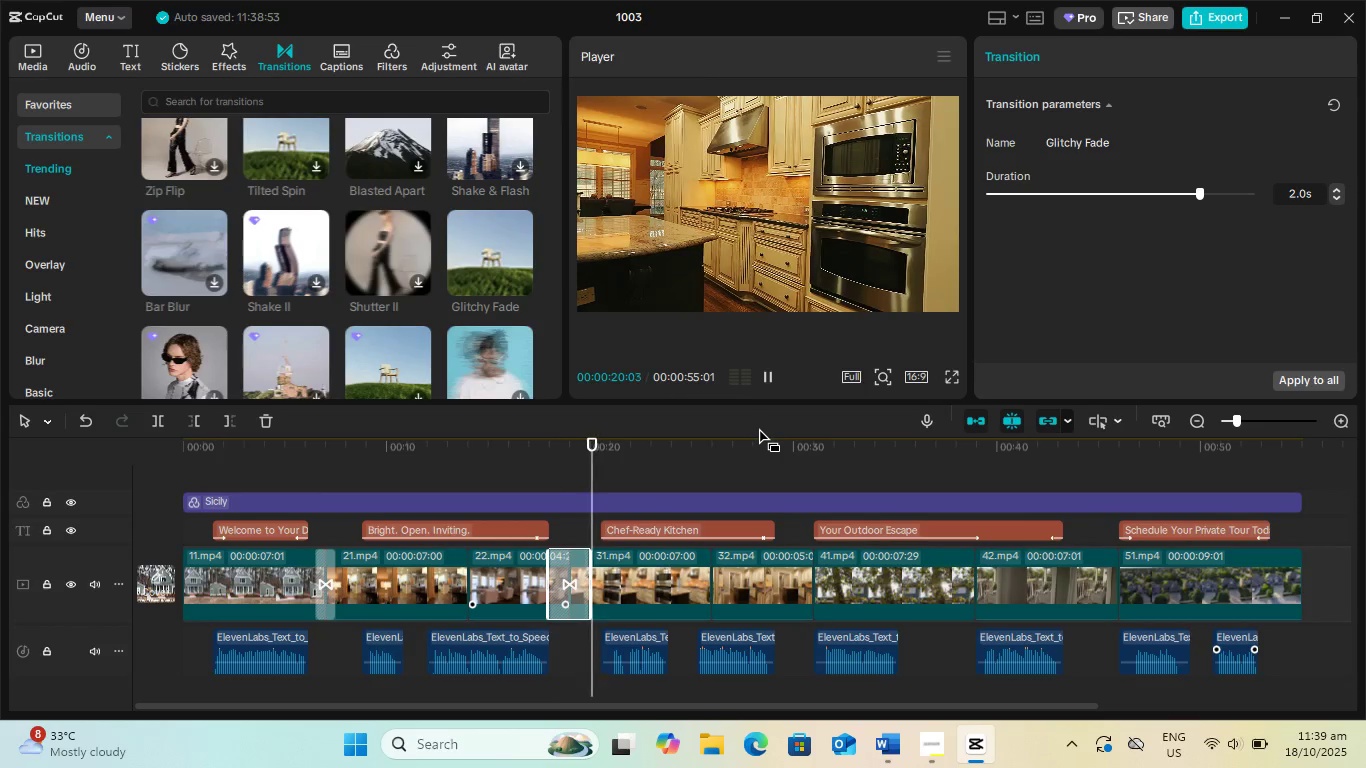 
wait(9.66)
 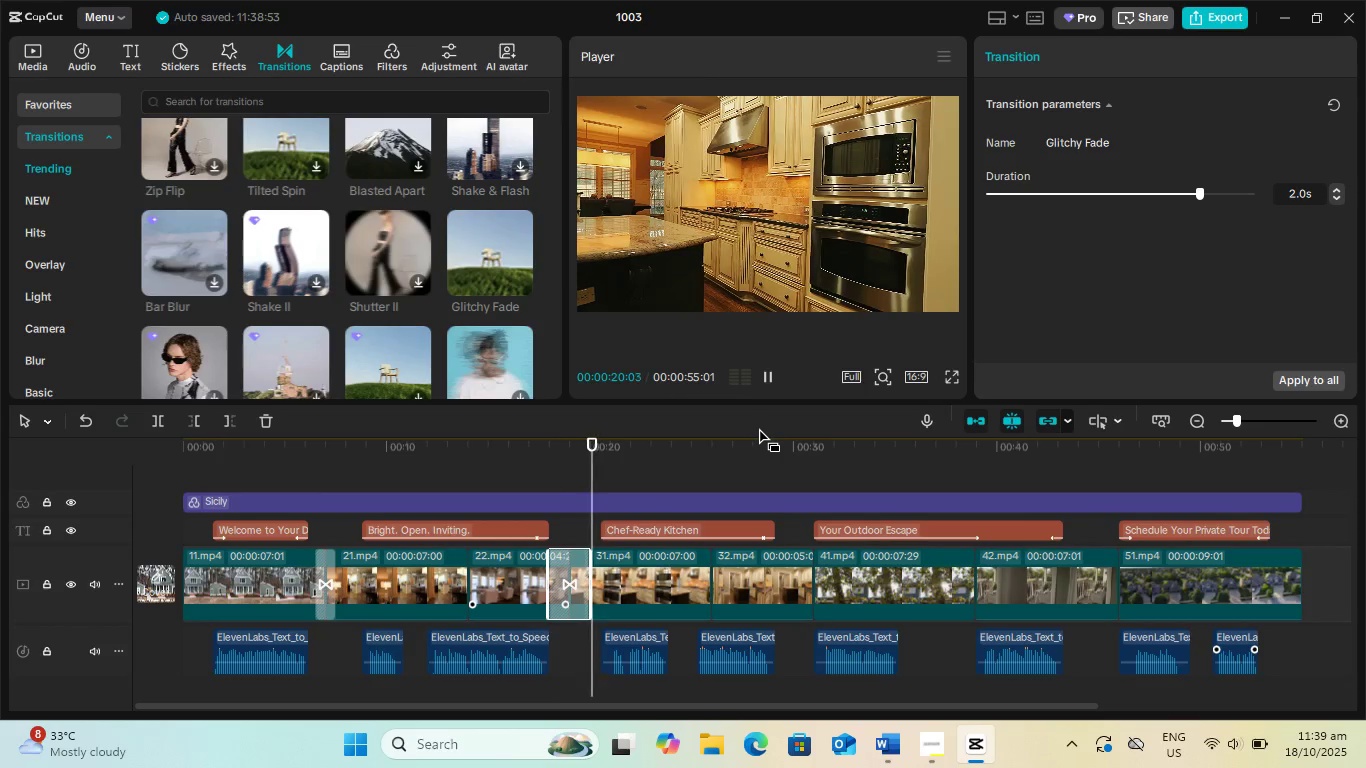 
left_click([775, 375])
 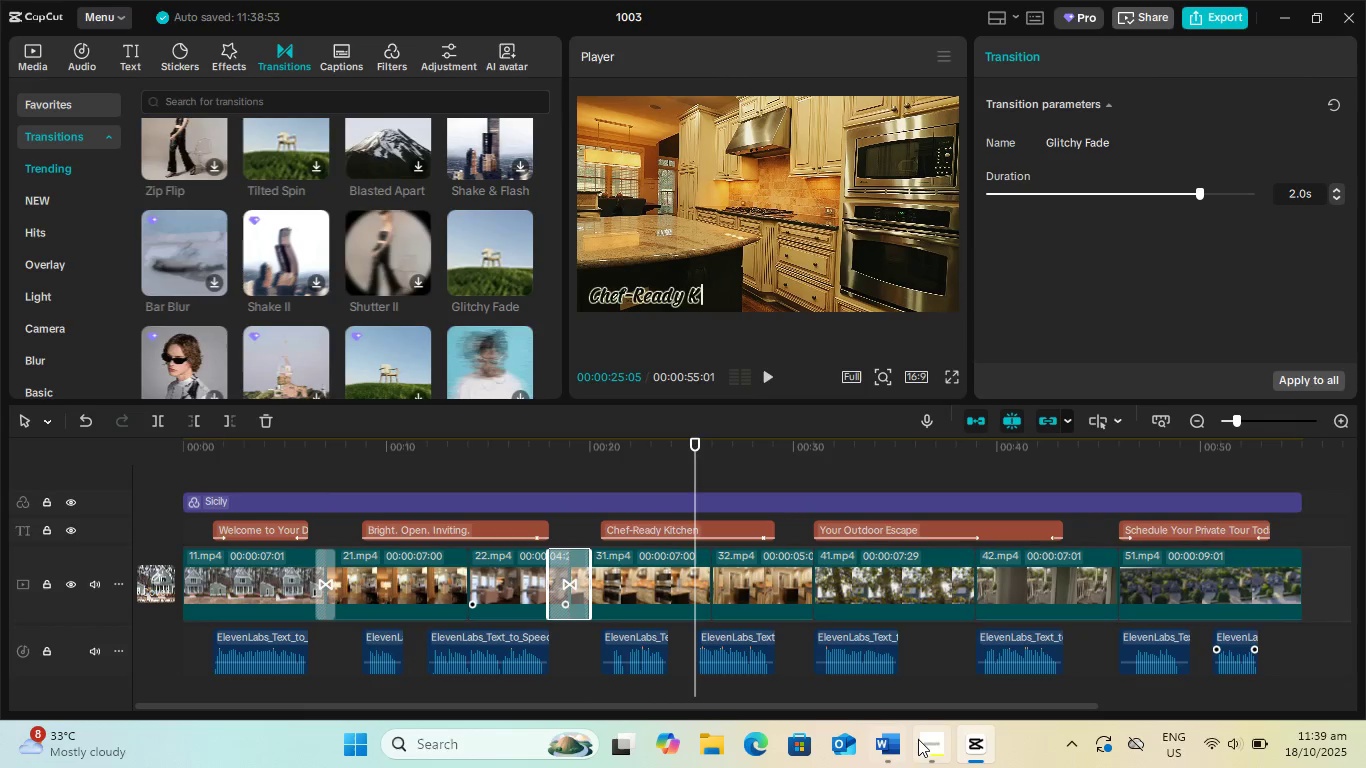 
left_click([921, 740])